 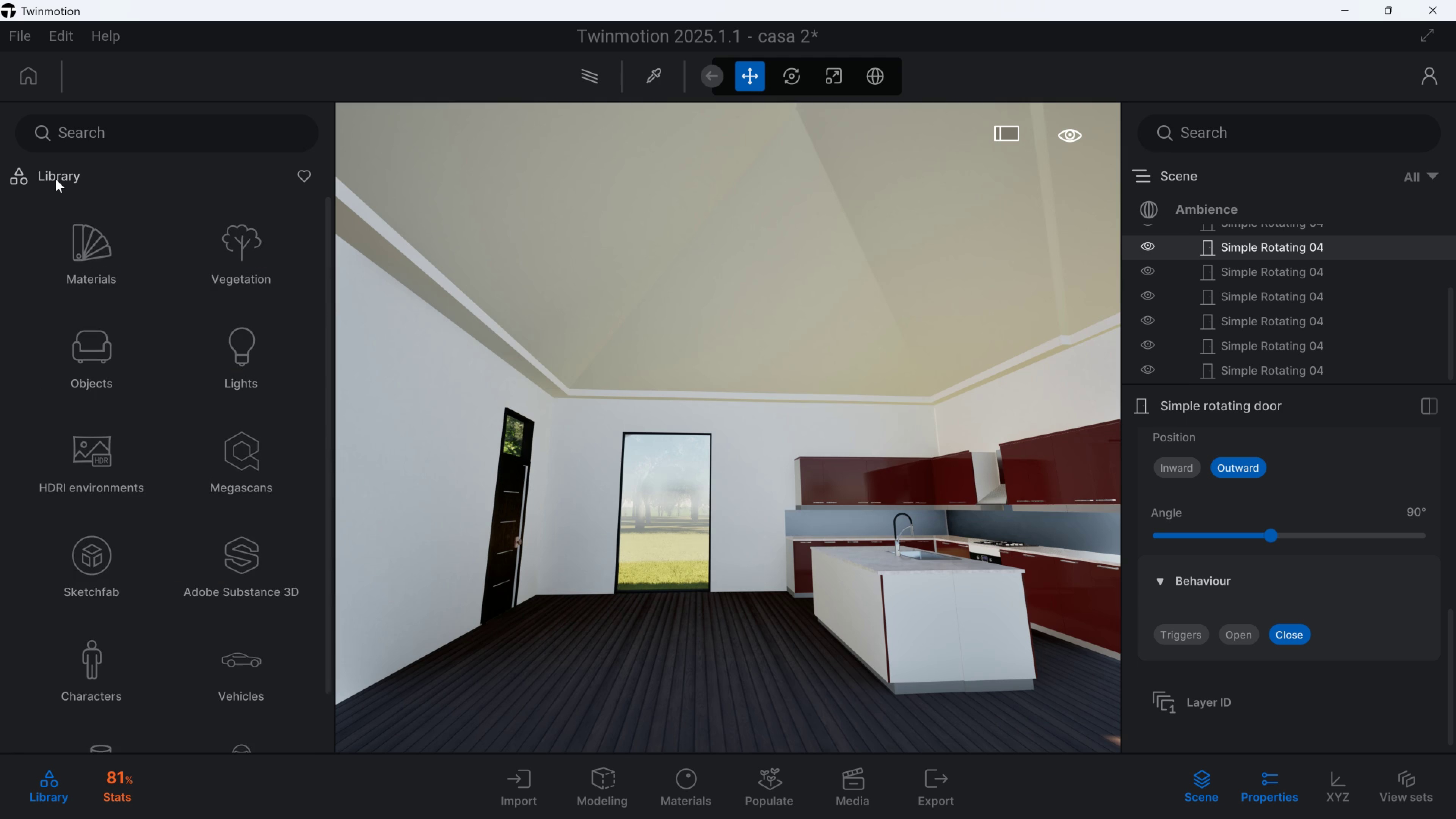 
left_click([89, 271])
 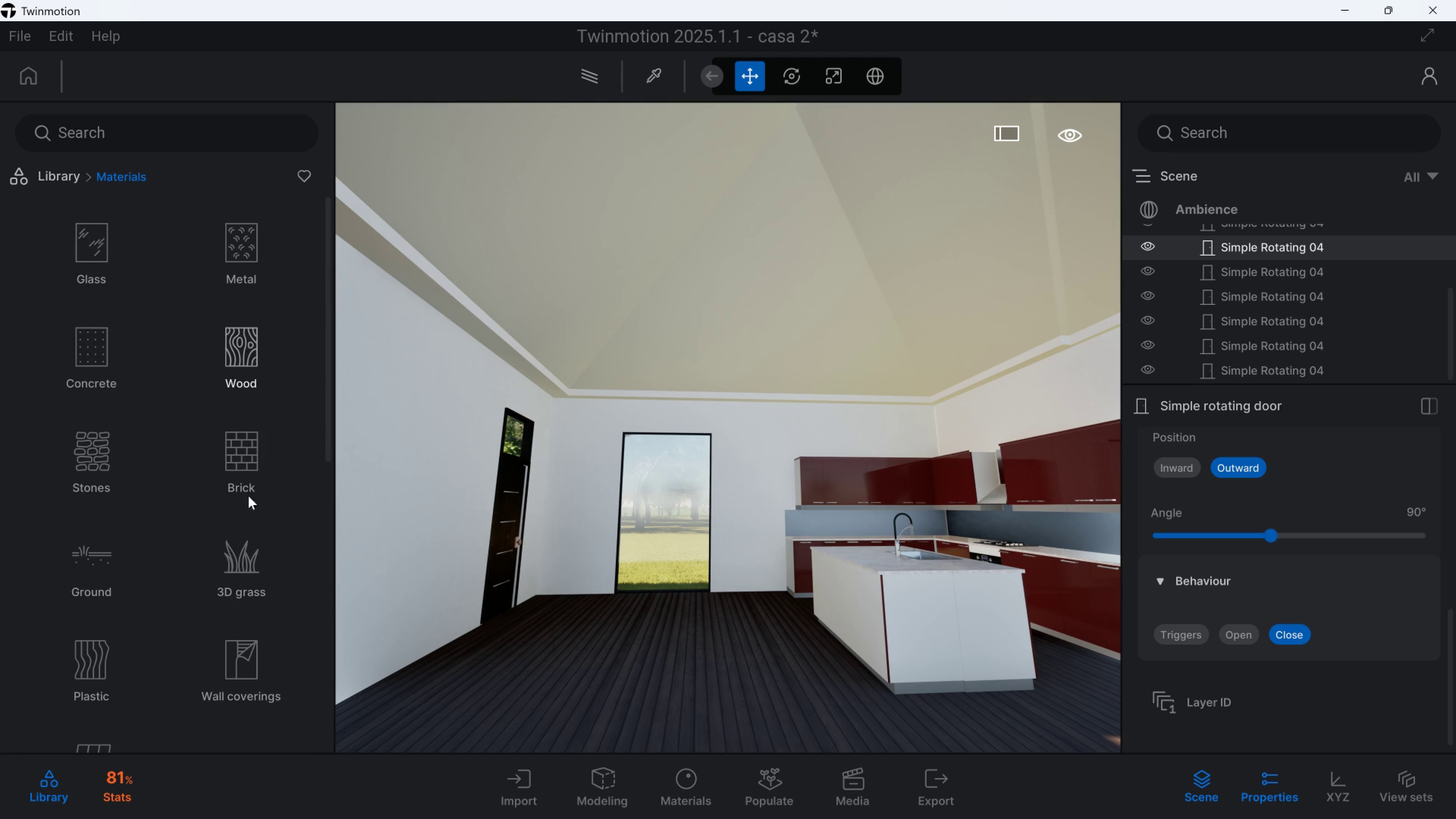 
scroll: coordinate [238, 581], scroll_direction: down, amount: 2.0
 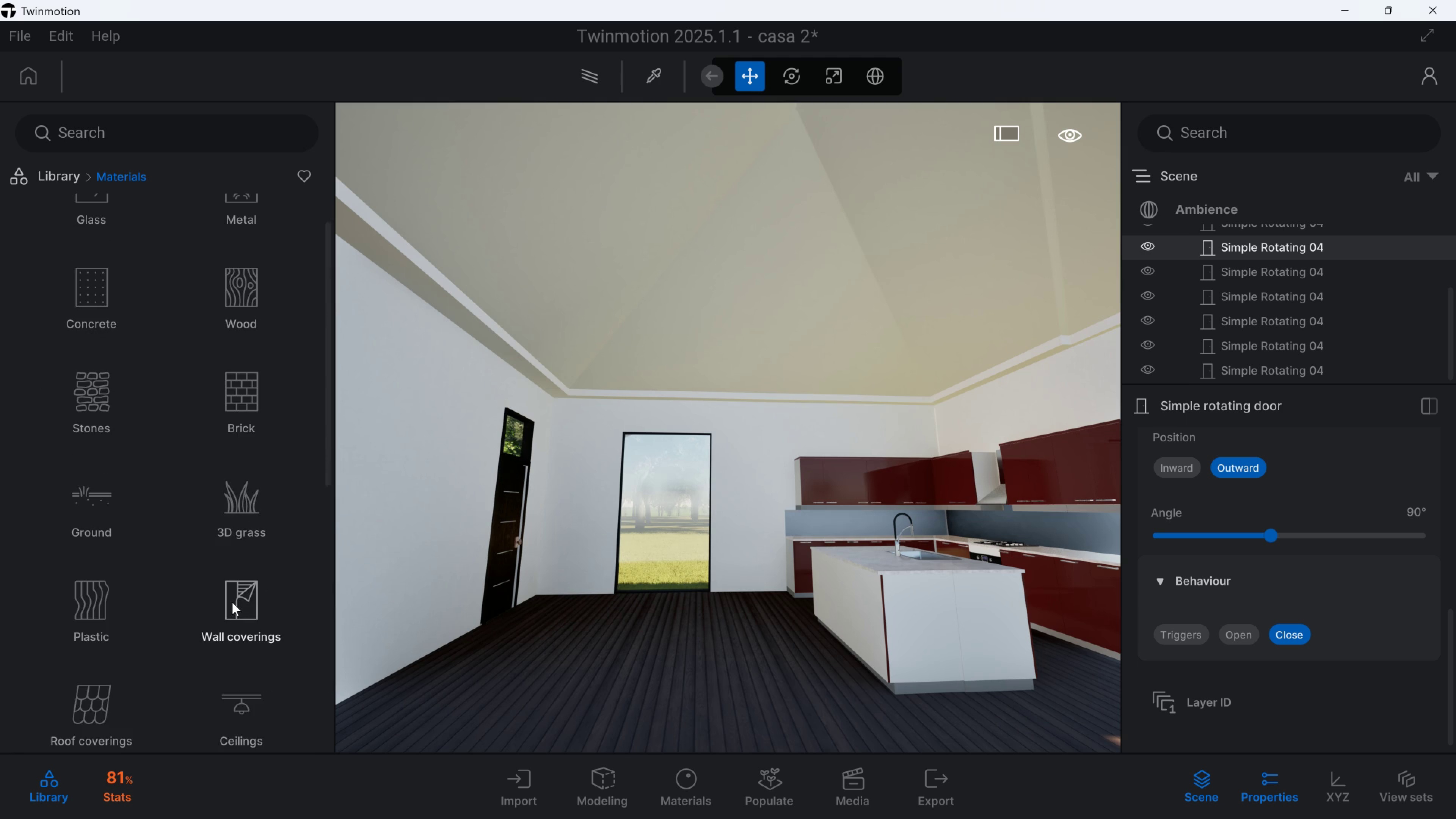 
left_click([232, 602])
 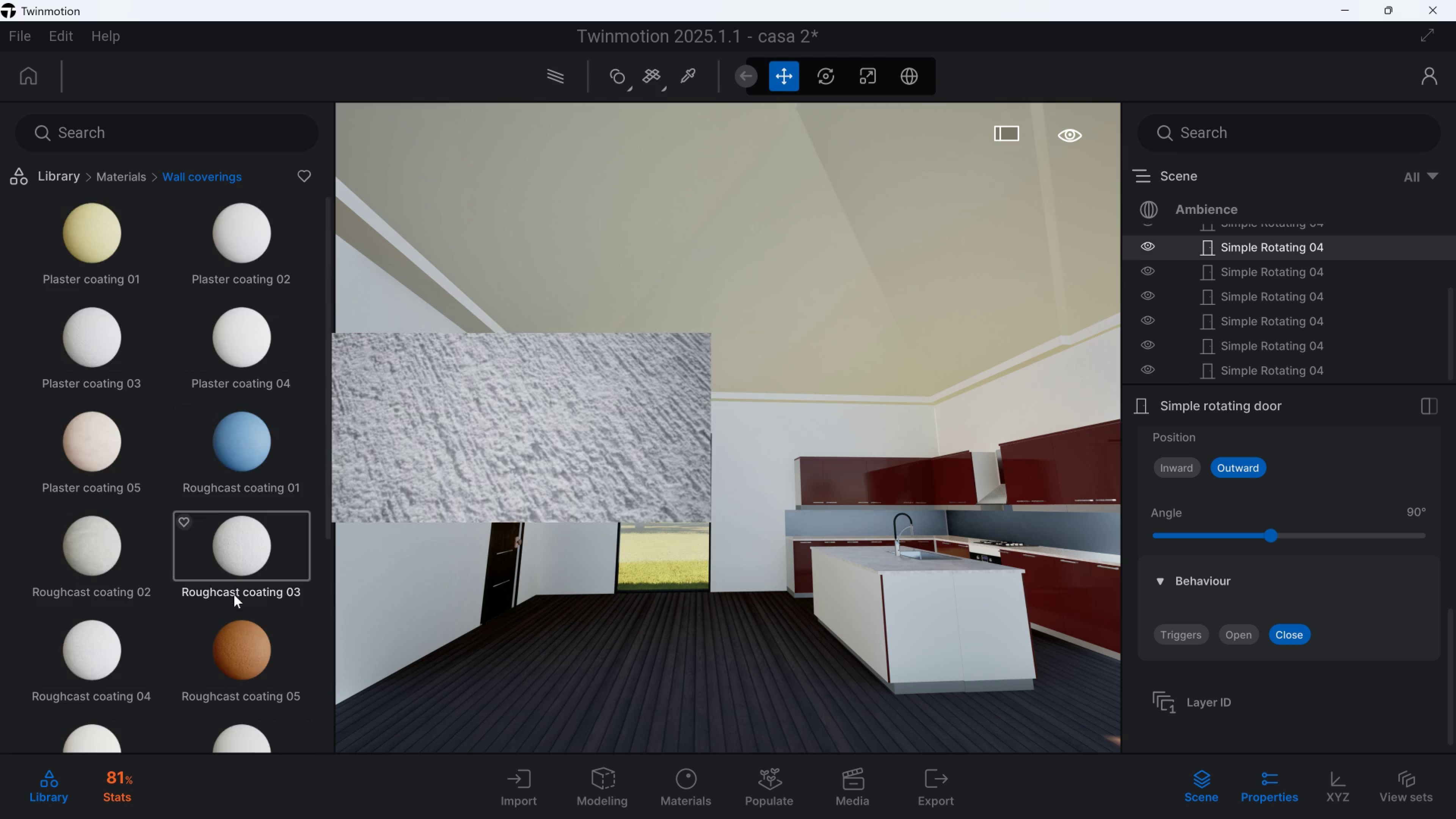 
scroll: coordinate [229, 545], scroll_direction: down, amount: 1.0